 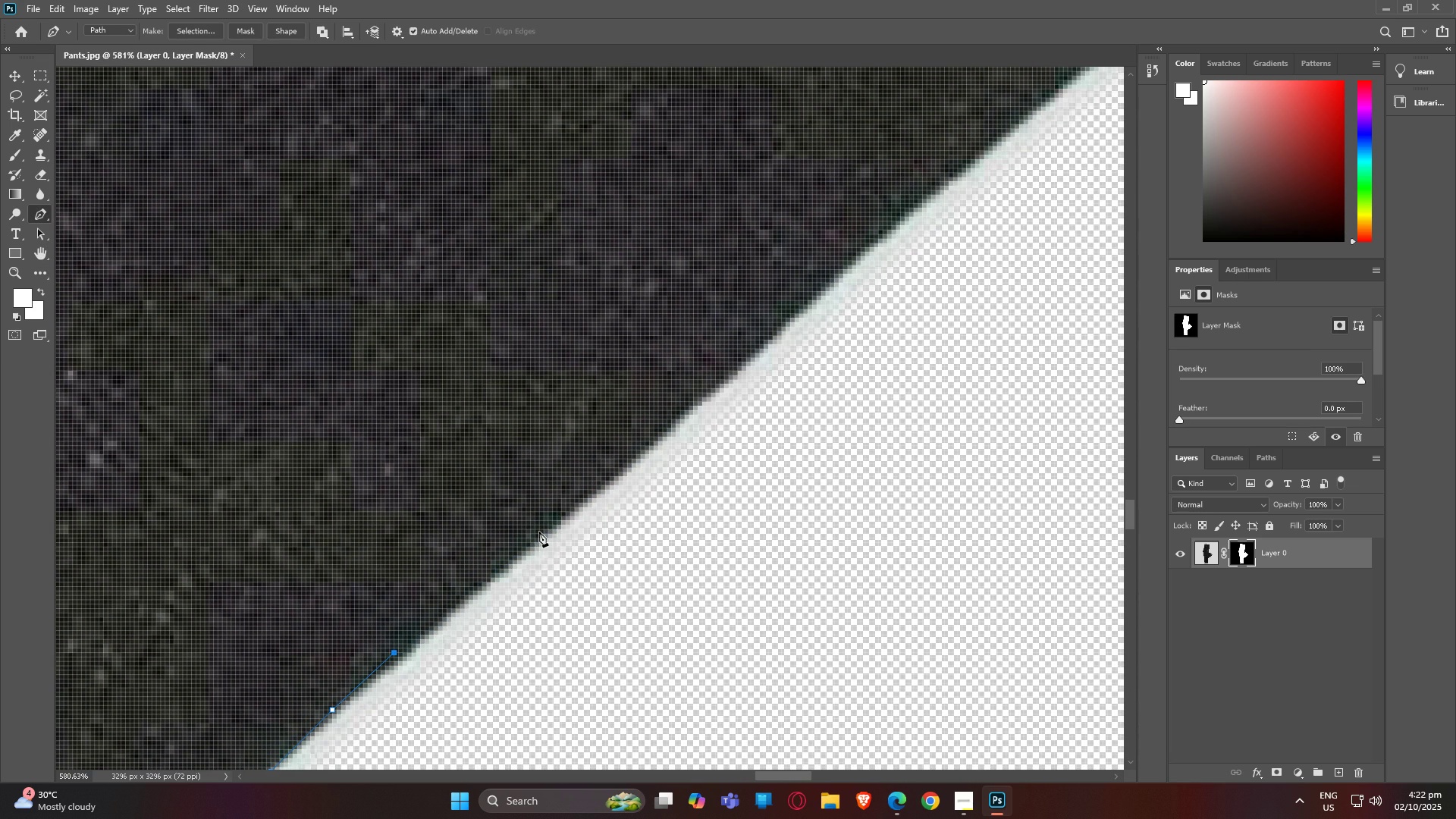 
left_click([539, 533])
 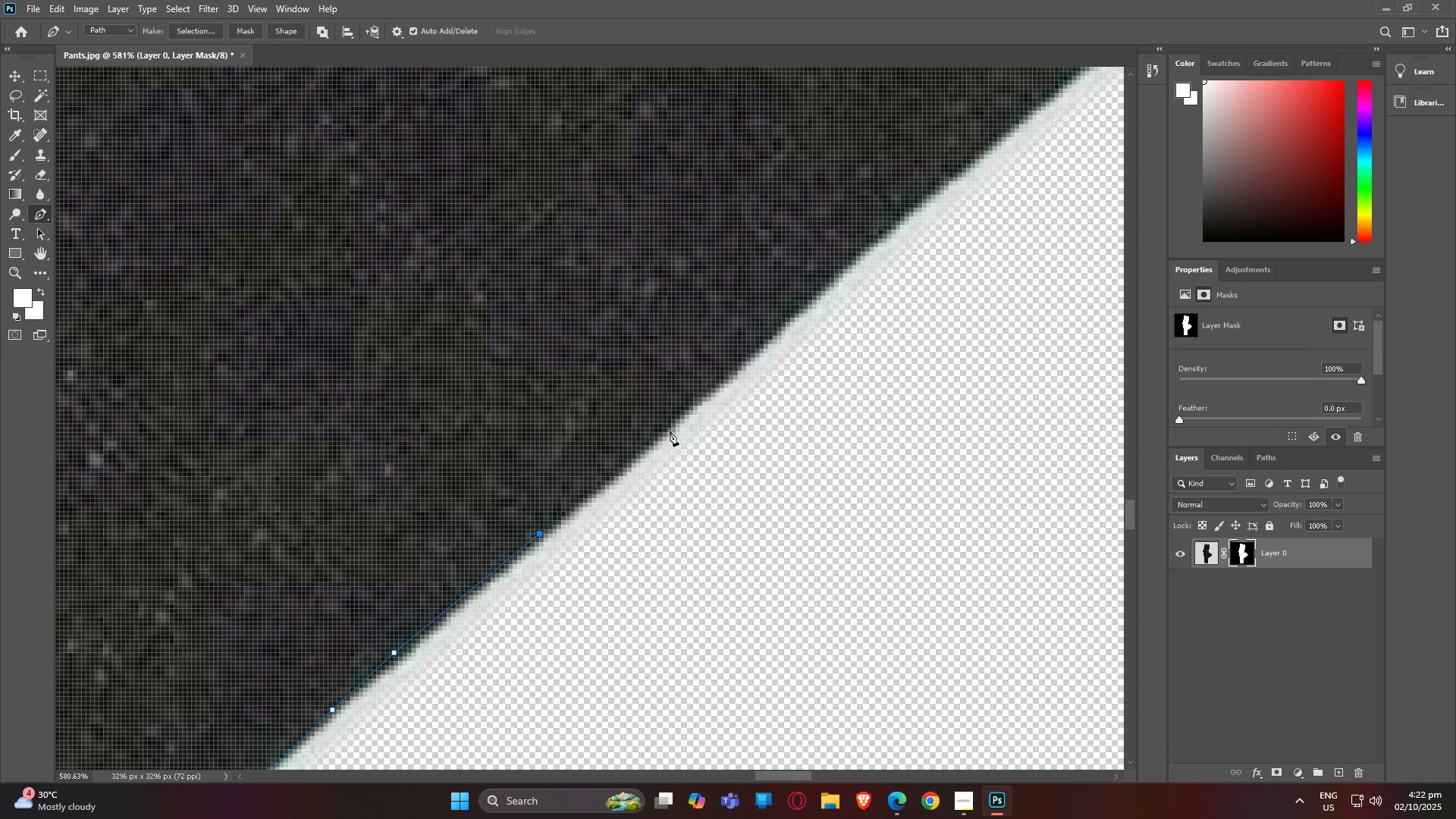 
left_click([670, 431])
 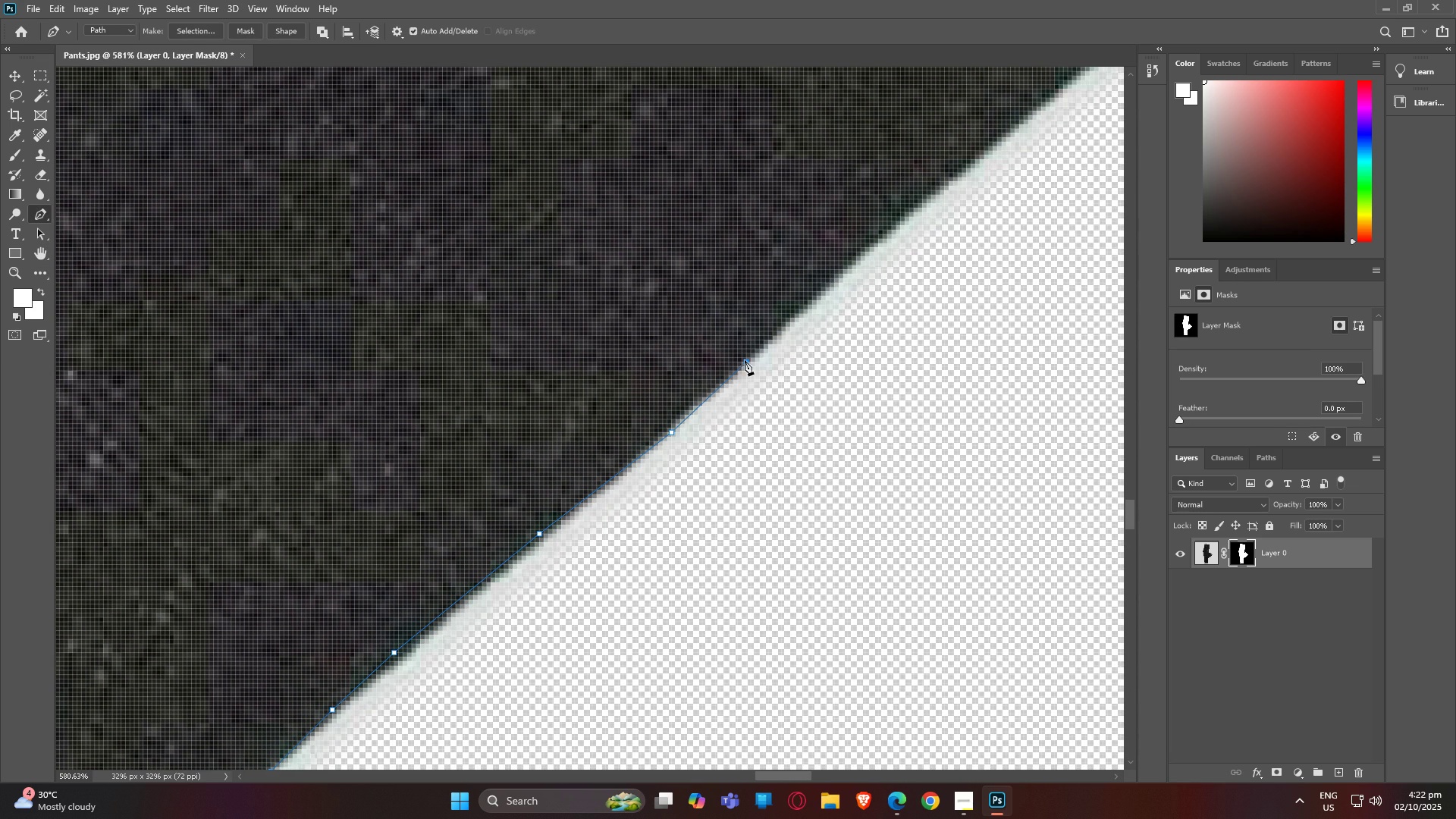 
left_click([745, 360])
 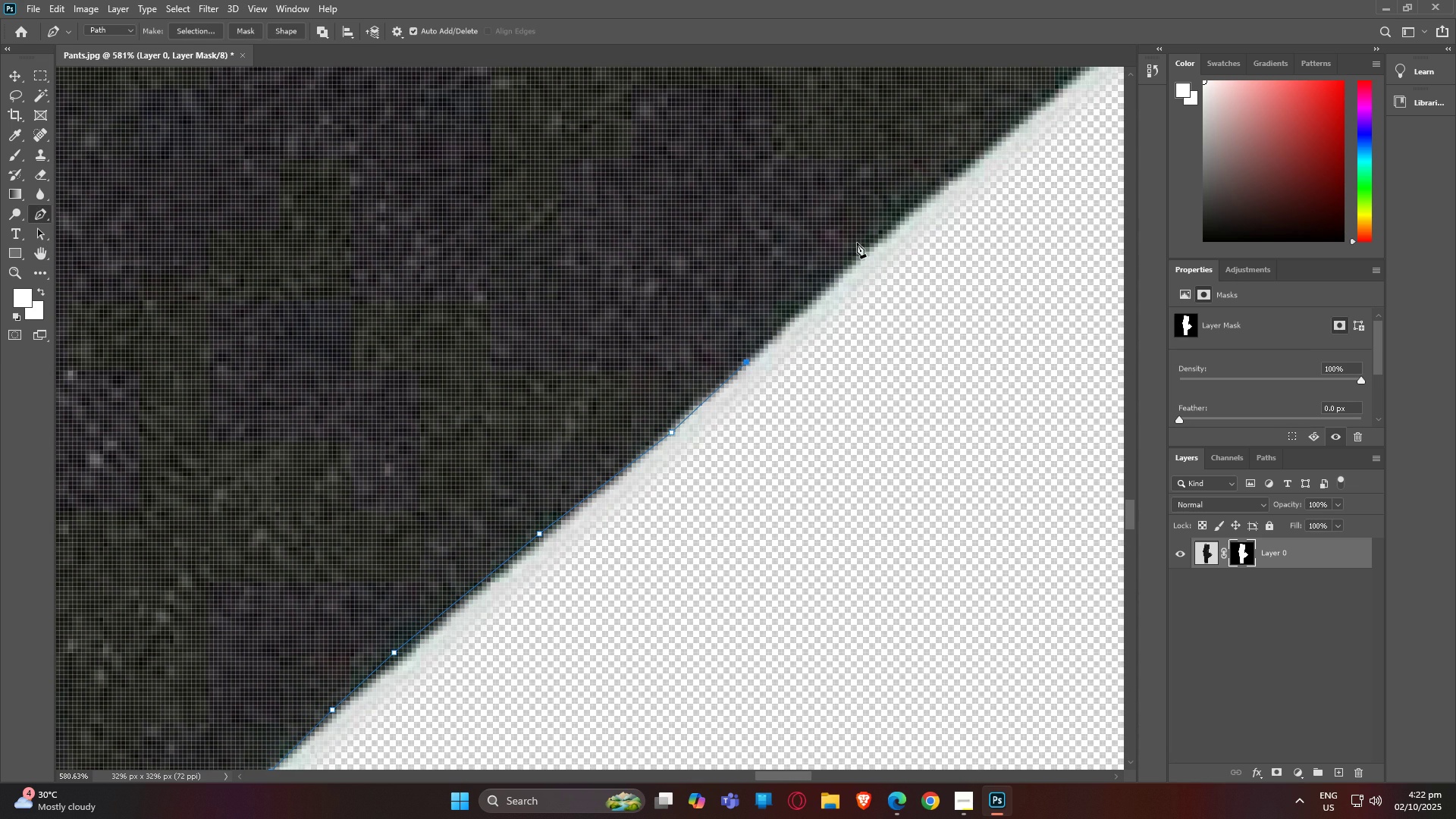 
left_click([857, 243])